 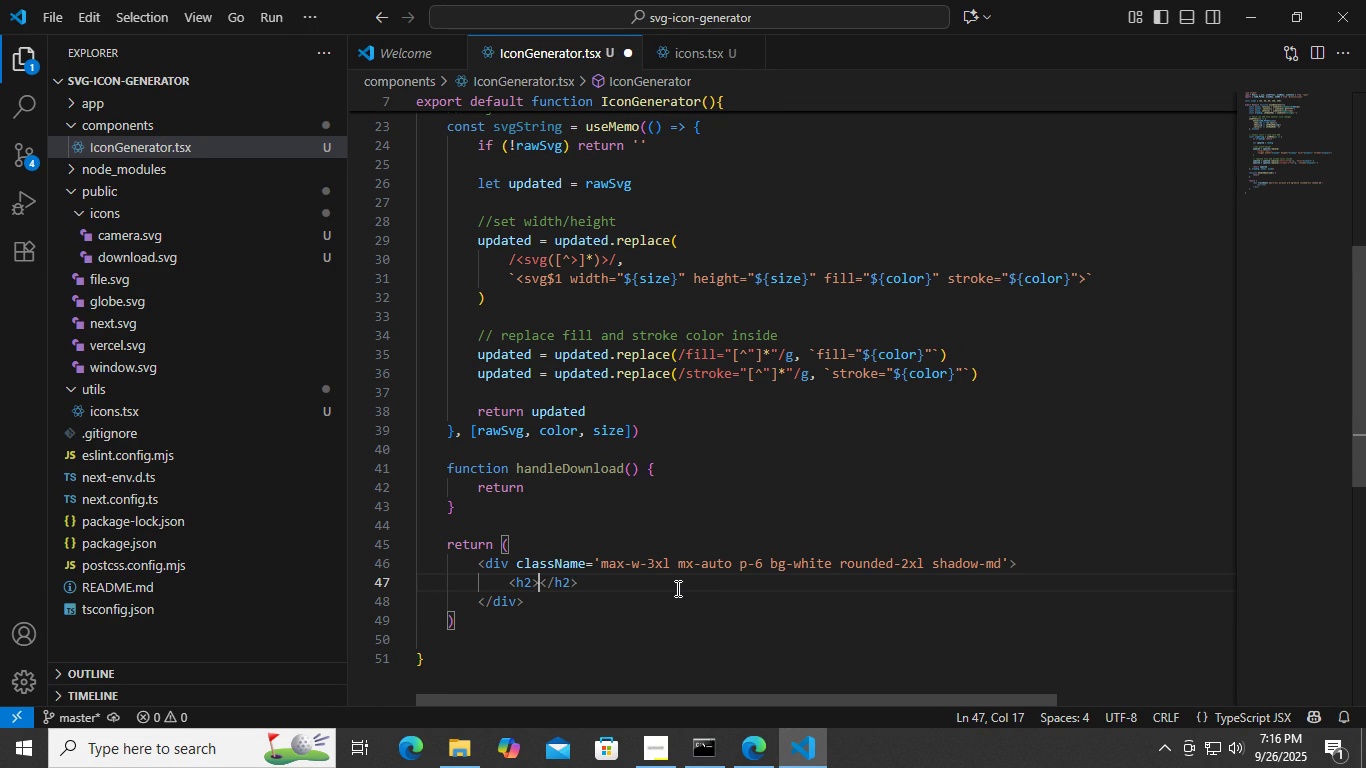 
key(ArrowLeft)
 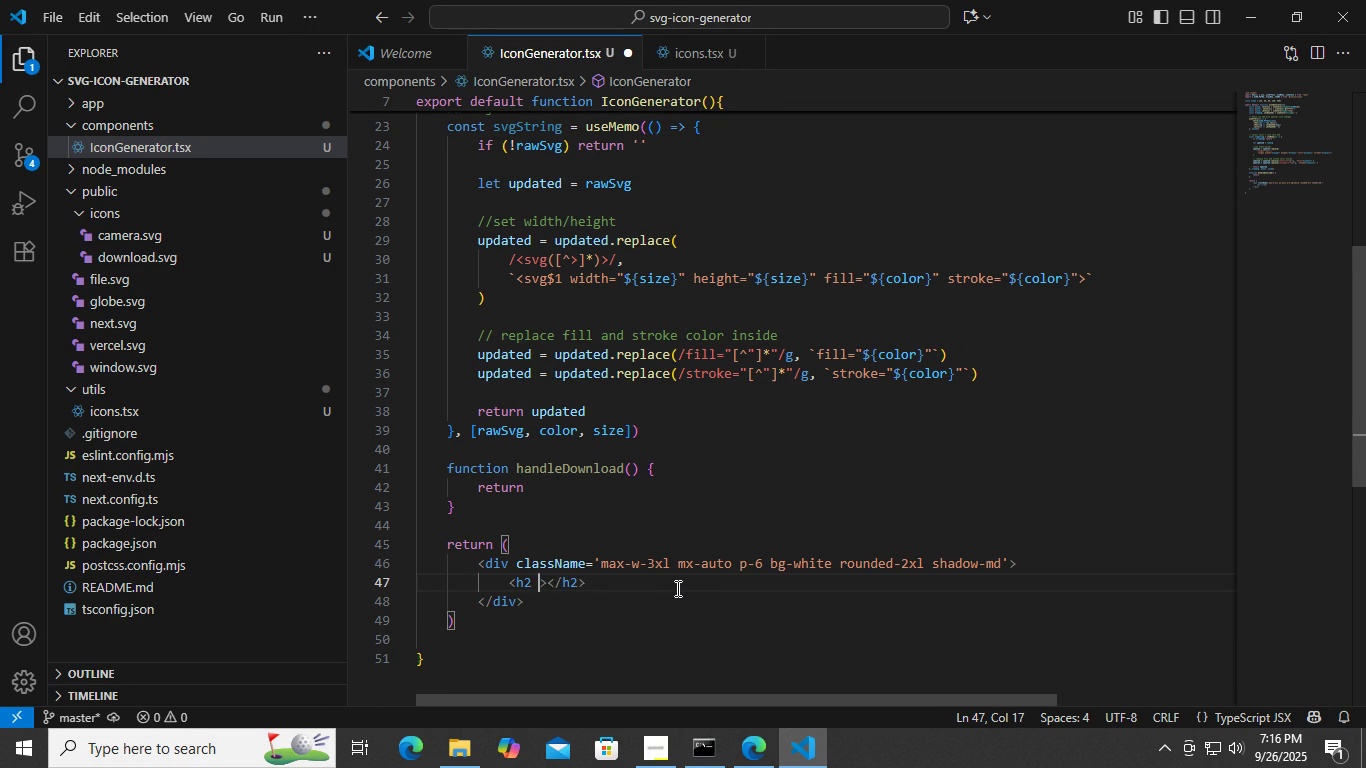 
type( clas)
 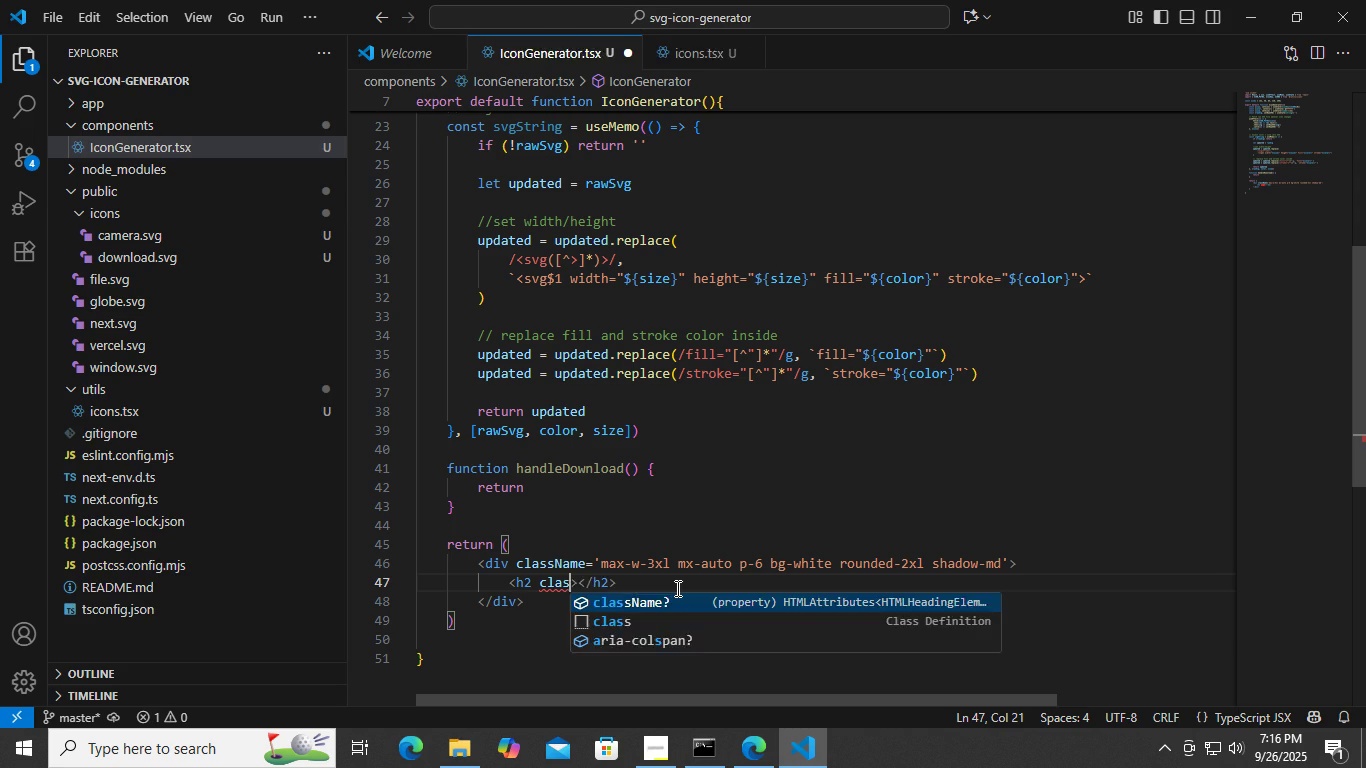 
key(Enter)
 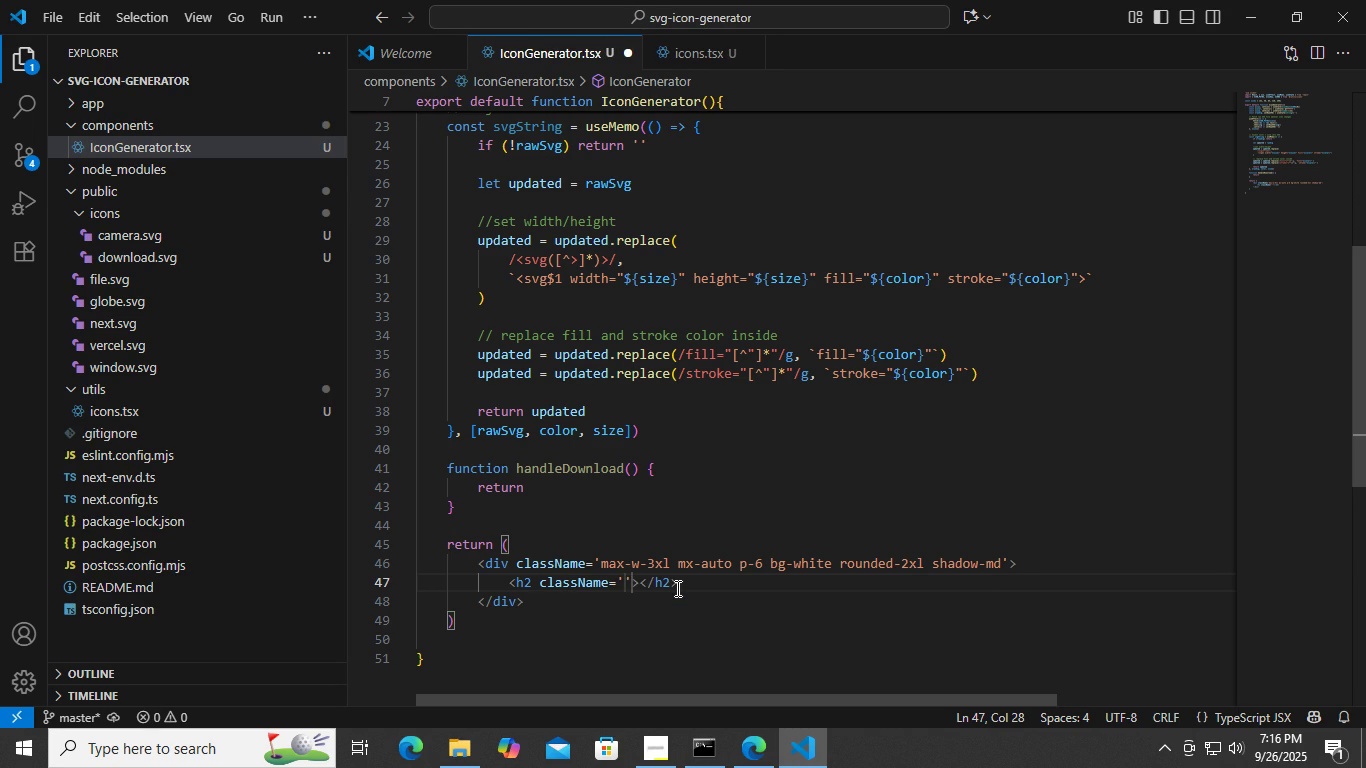 
type(text-xl dont)
key(Backspace)
key(Backspace)
key(Backspace)
key(Backspace)
type(font-semibold mb-4)
 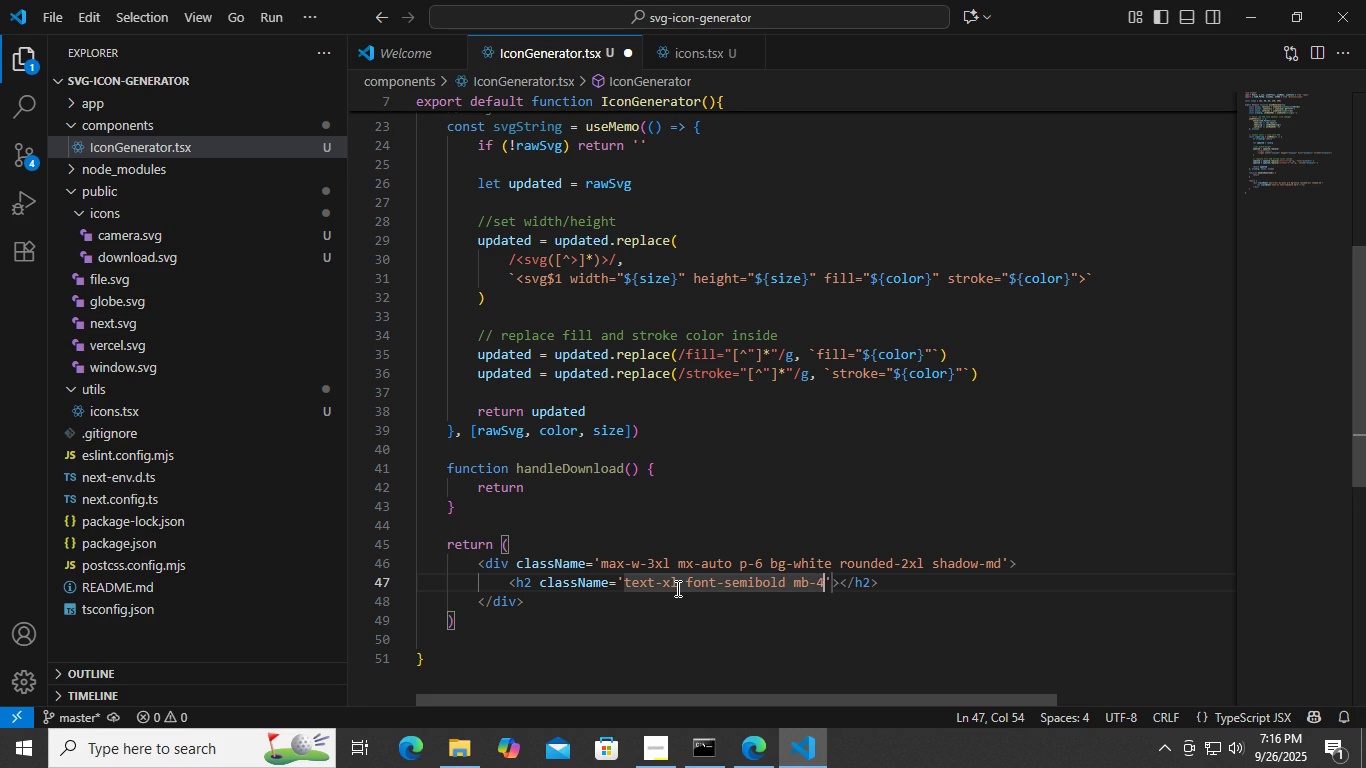 
key(ArrowRight)
 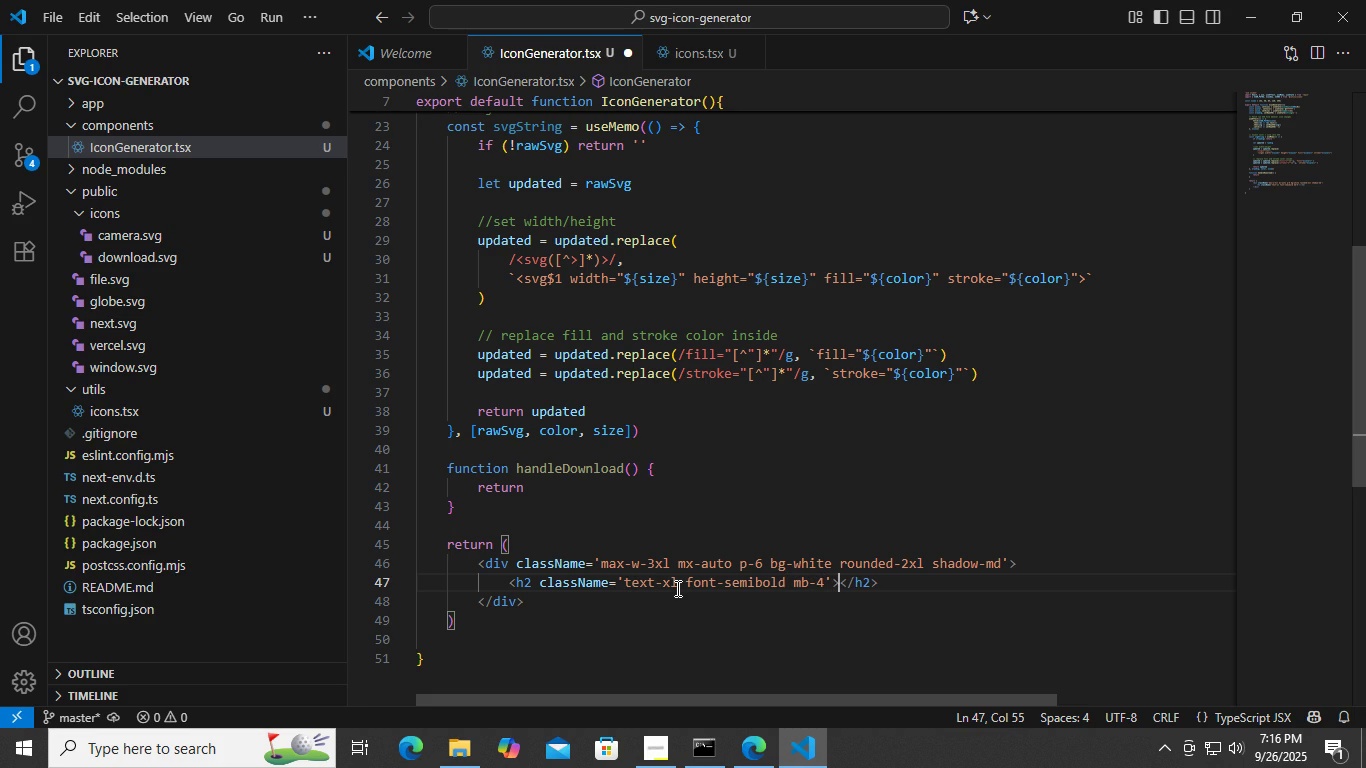 
key(ArrowRight)
 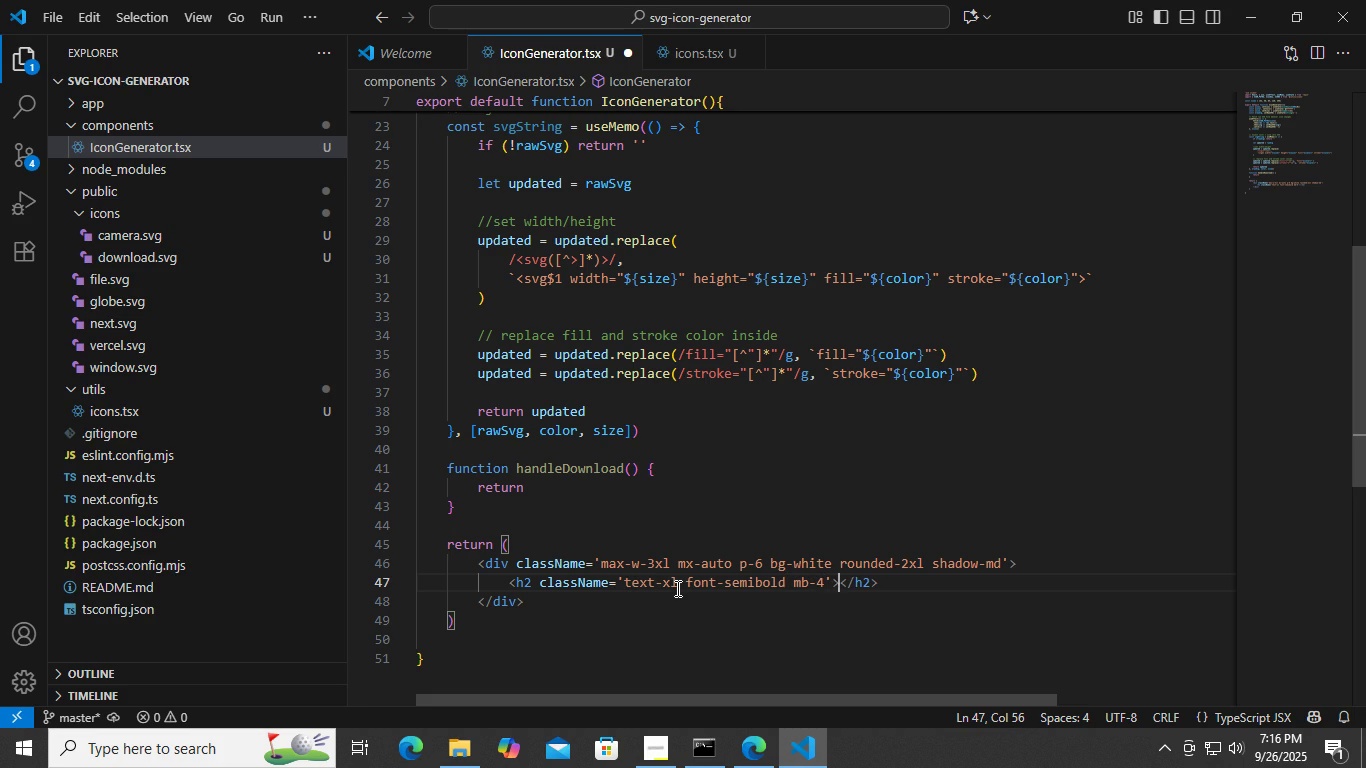 
type( )
key(Backspace)
type(SVG Icon Generator)